 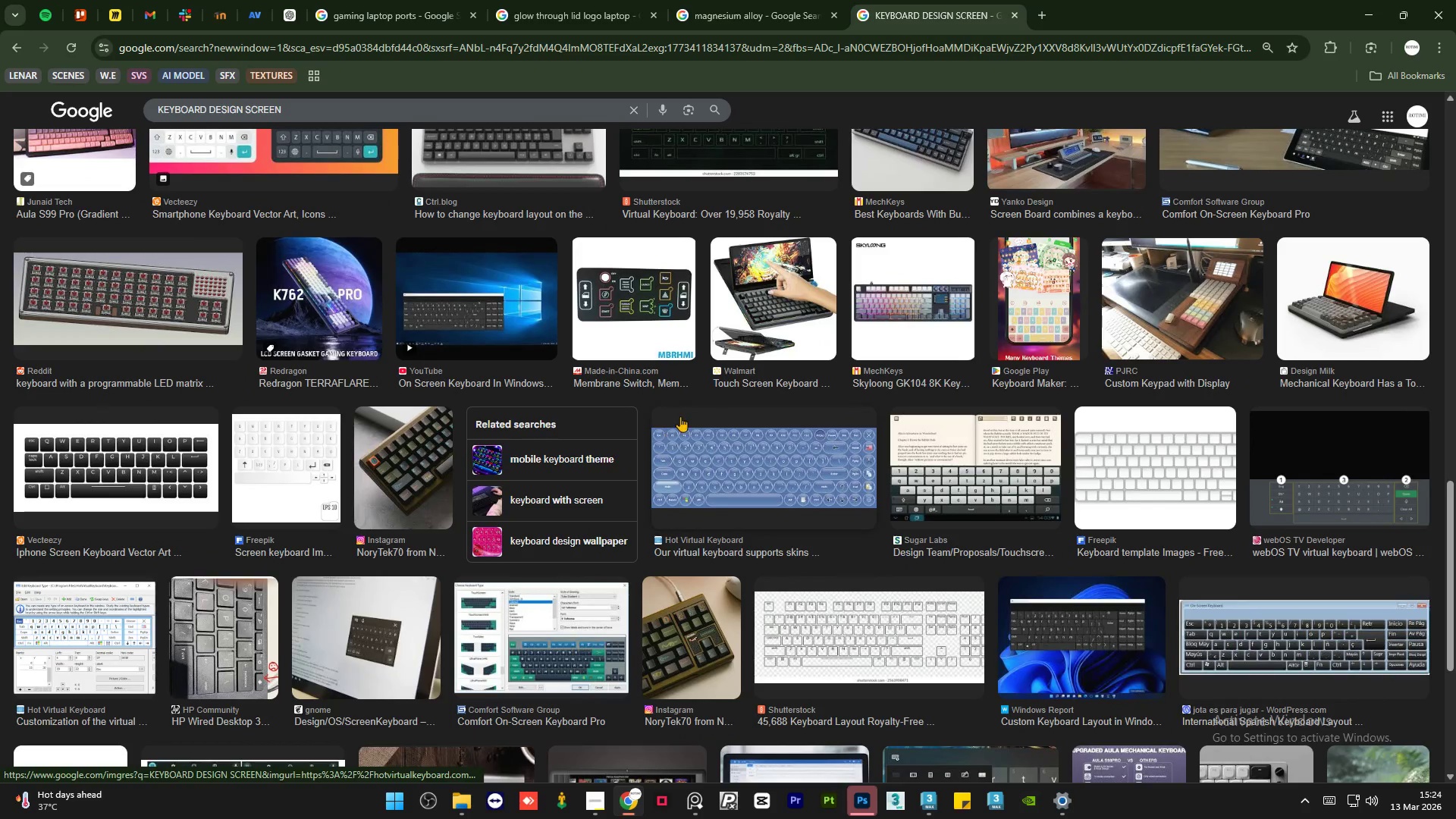 
scroll: coordinate [688, 402], scroll_direction: down, amount: 5.0
 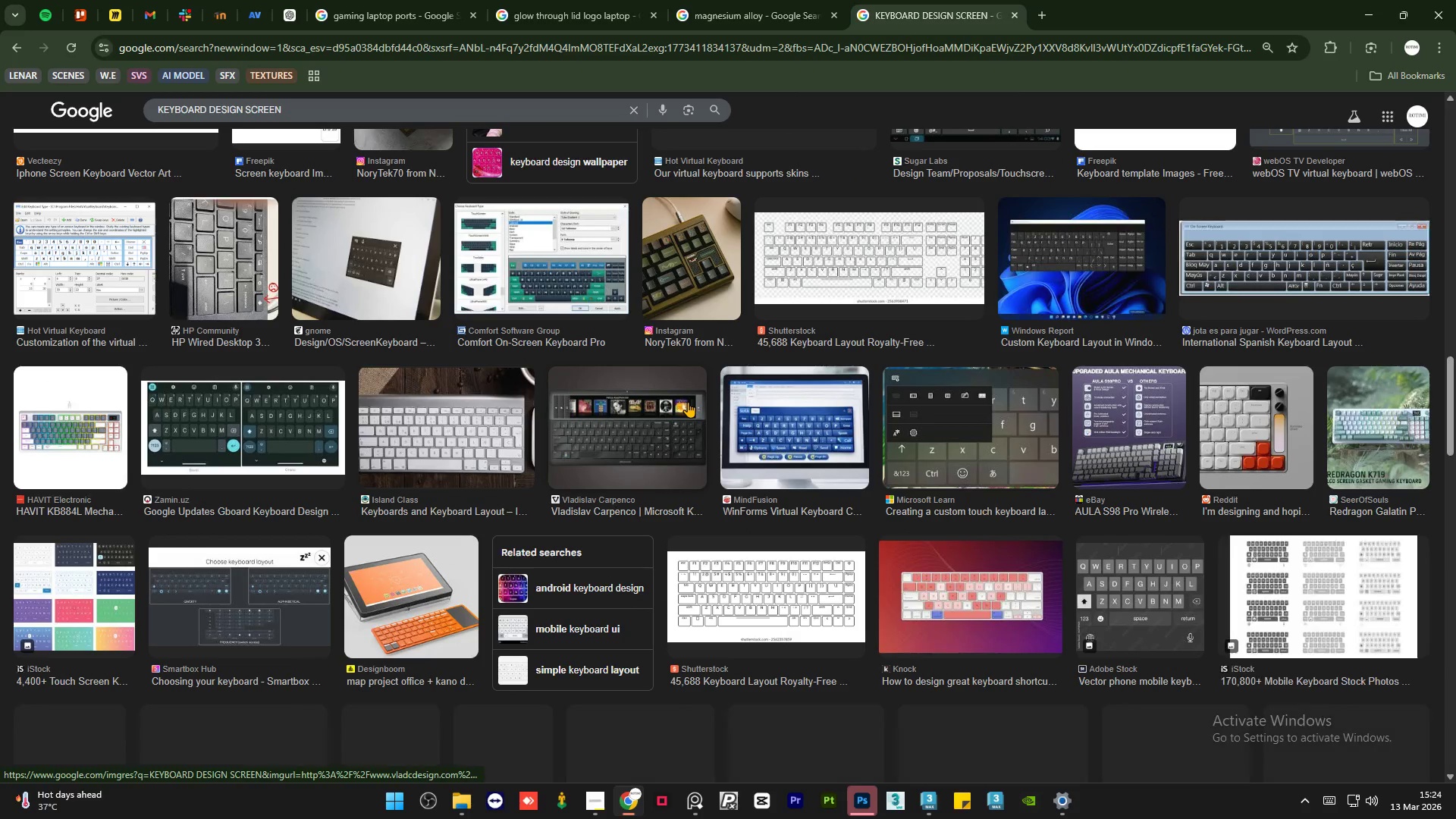 
scroll: coordinate [688, 402], scroll_direction: up, amount: 1.0
 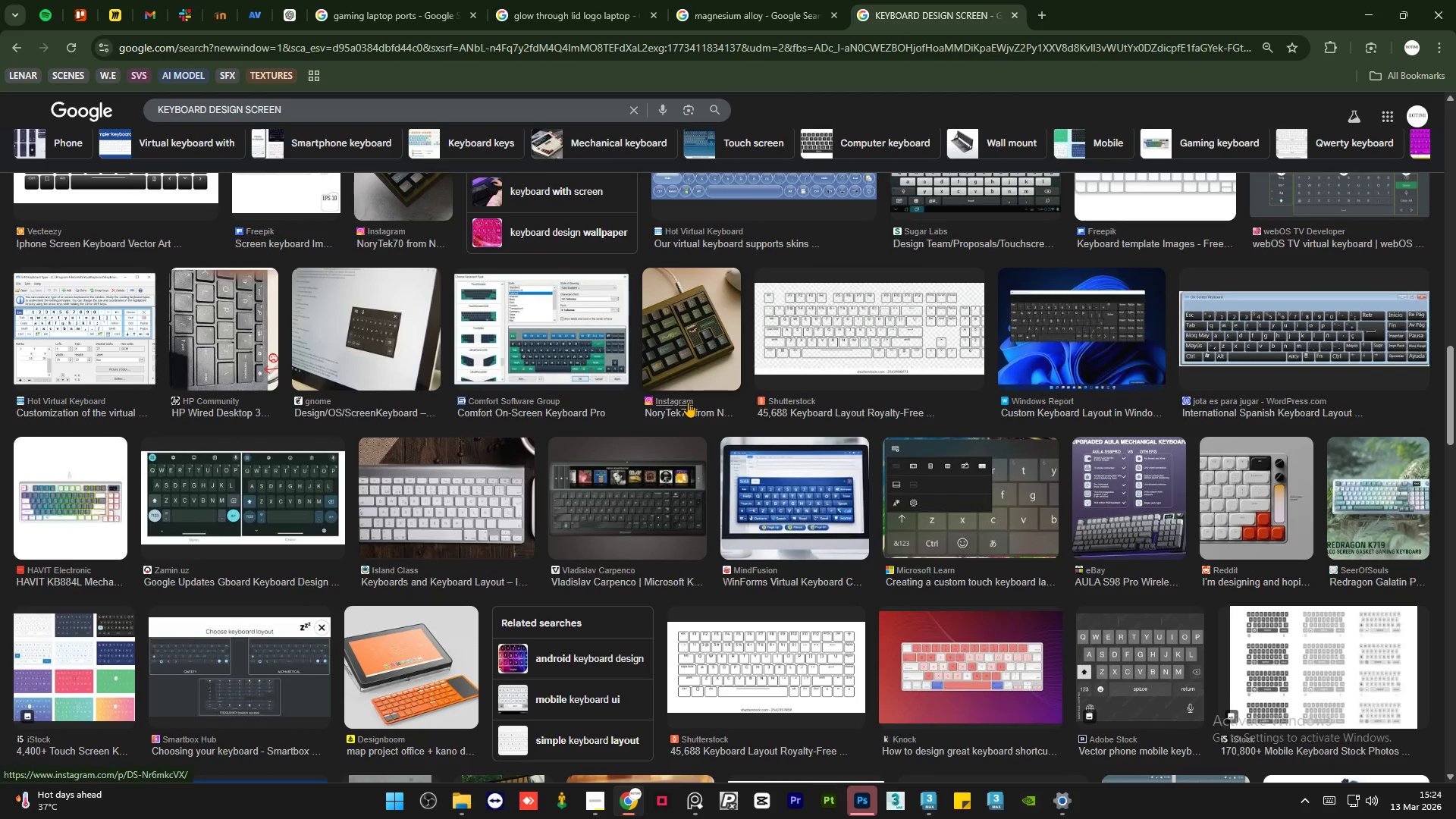 
scroll: coordinate [688, 402], scroll_direction: down, amount: 5.0
 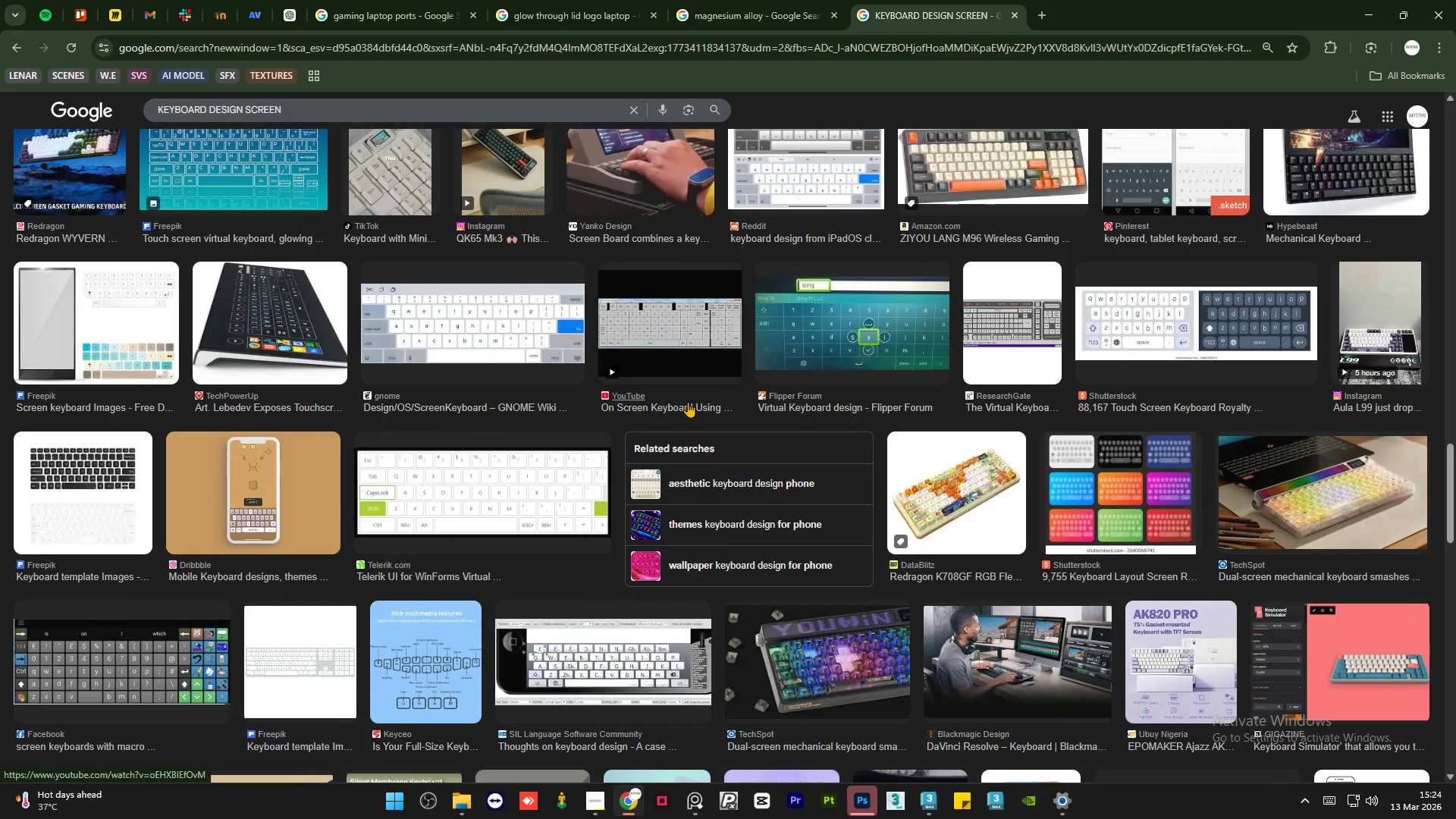 
scroll: coordinate [688, 402], scroll_direction: up, amount: 1.0
 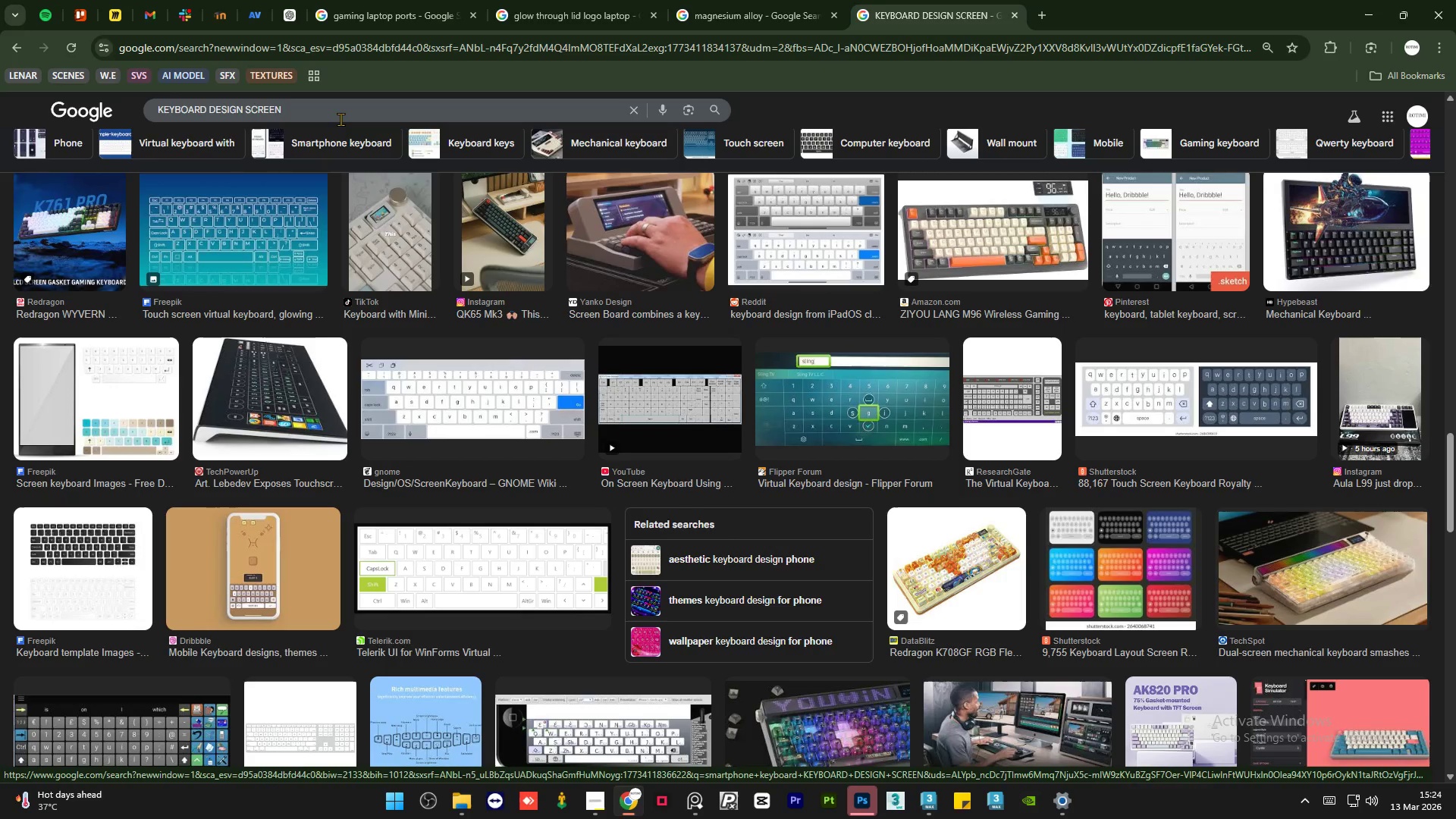 
double_click([343, 108])
 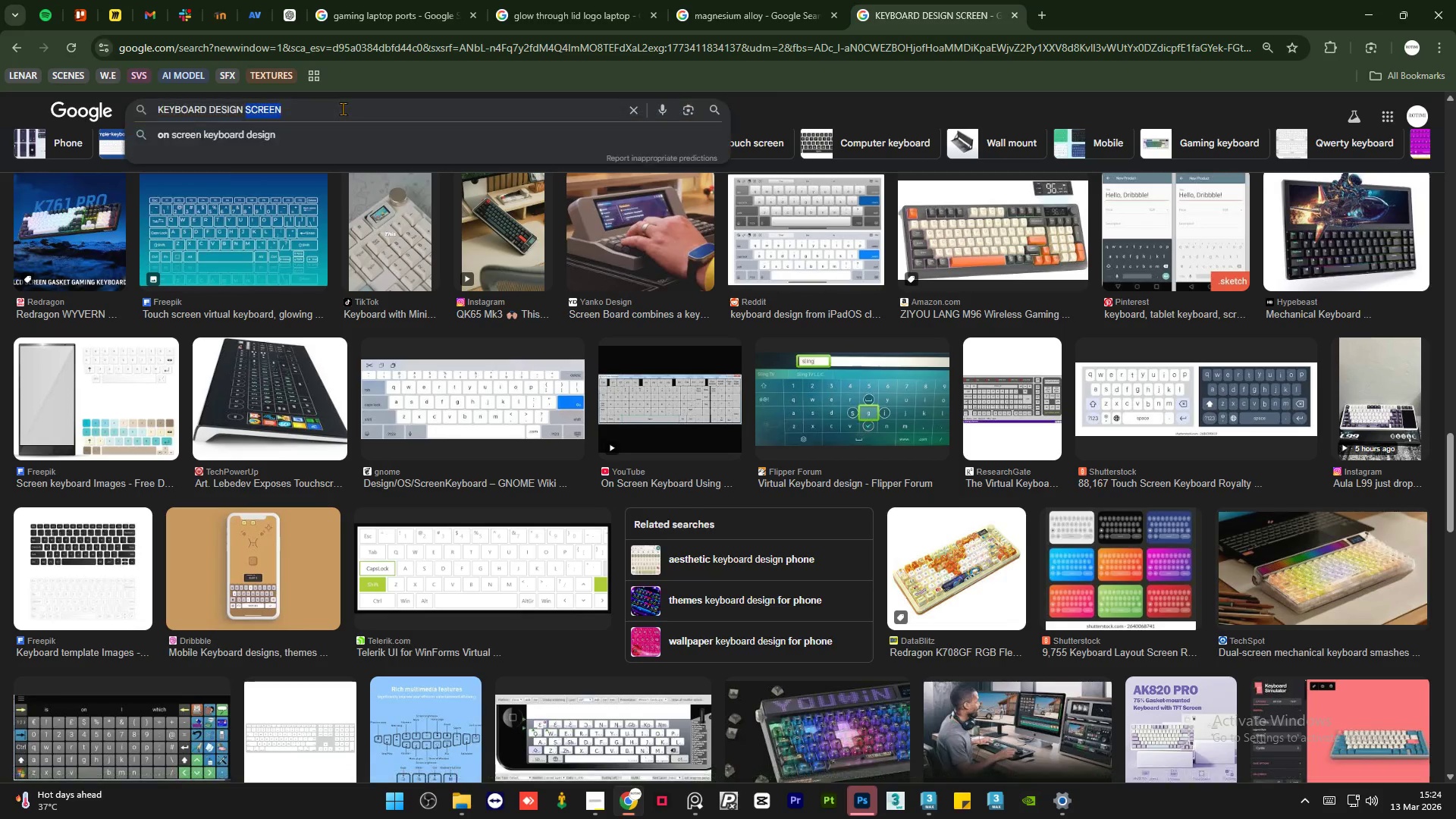 
triple_click([343, 108])
 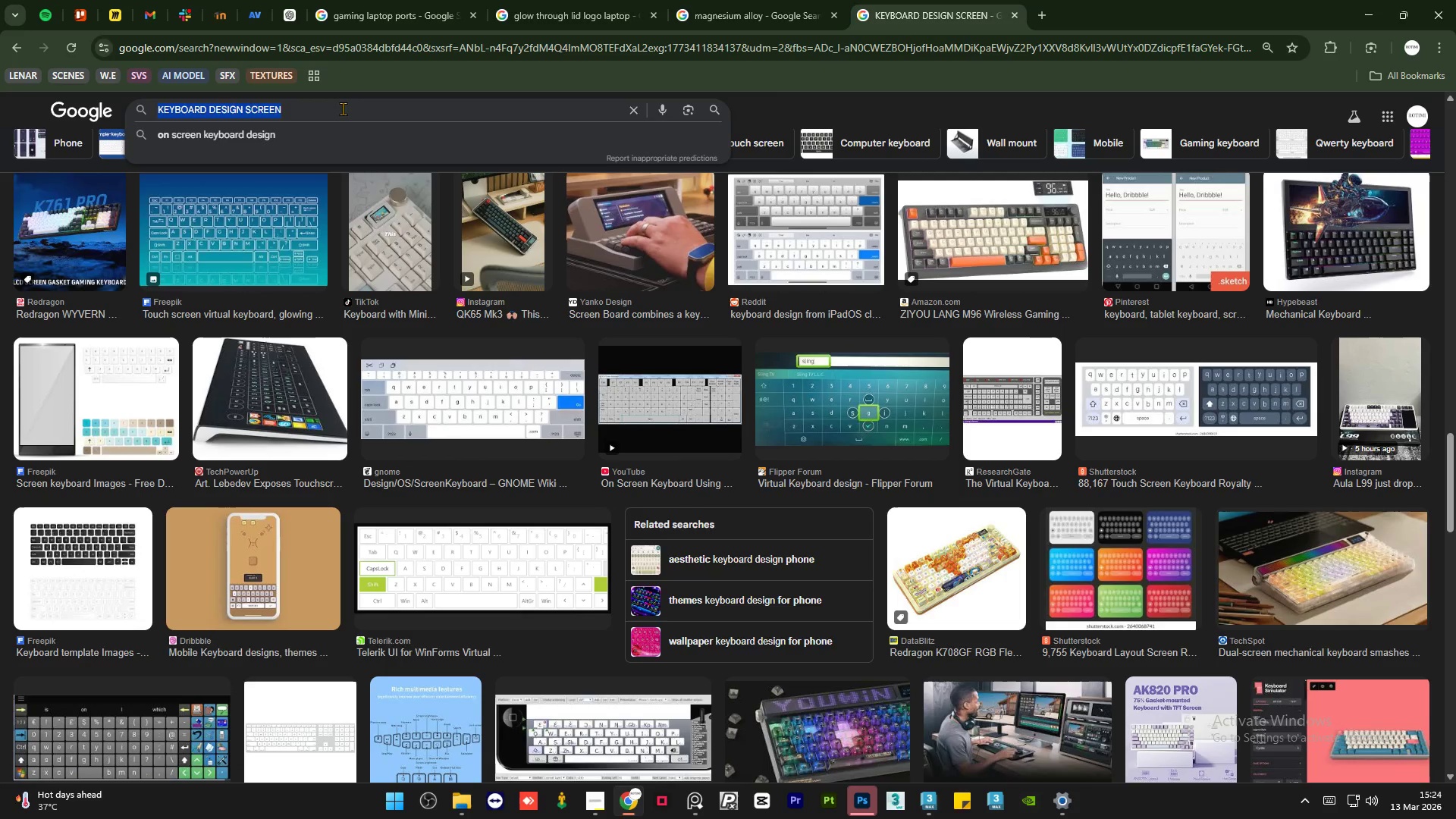 
type(ON SCREEN KEYBOARD GAMING DESING)
 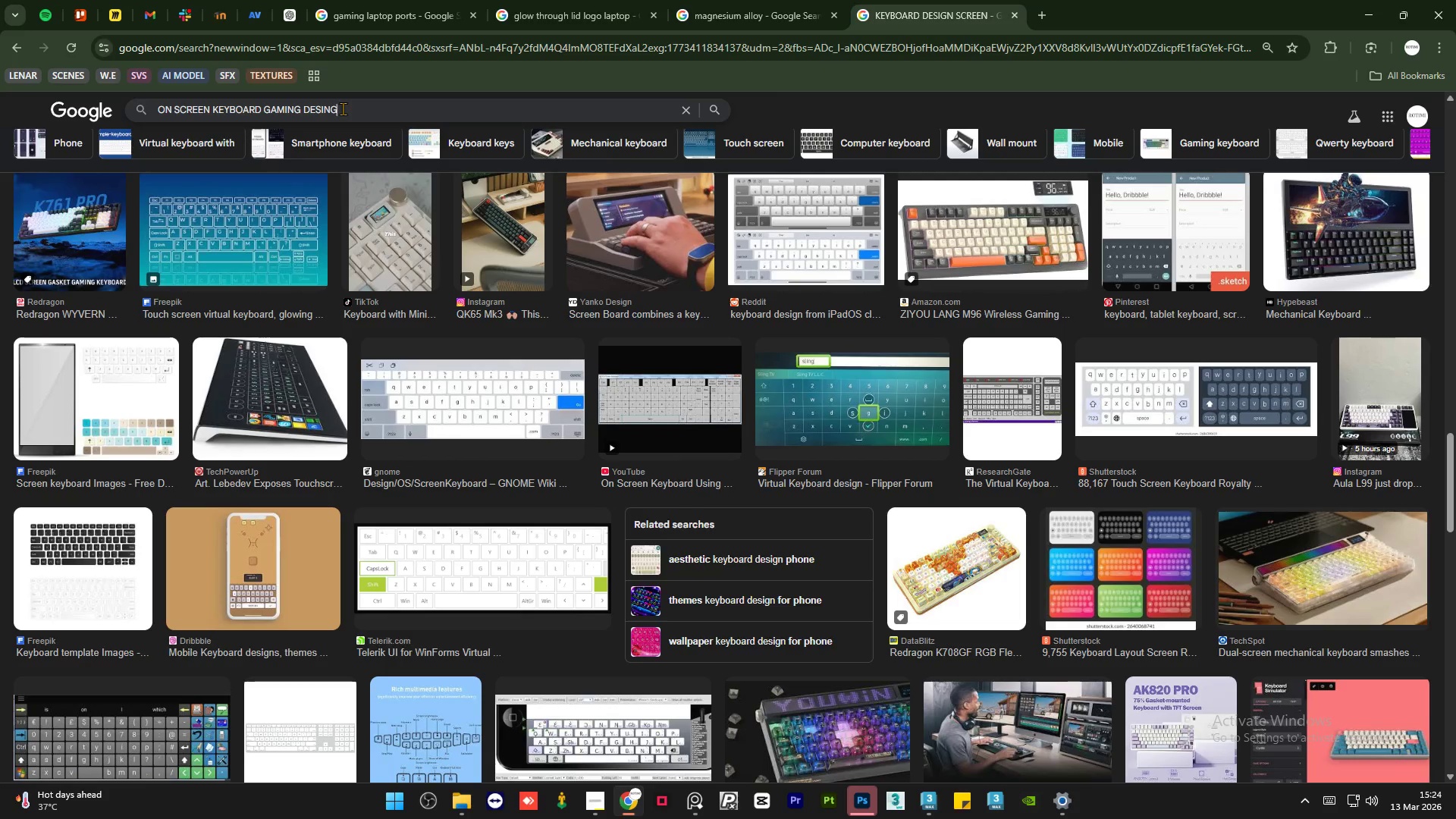 
key(Enter)
 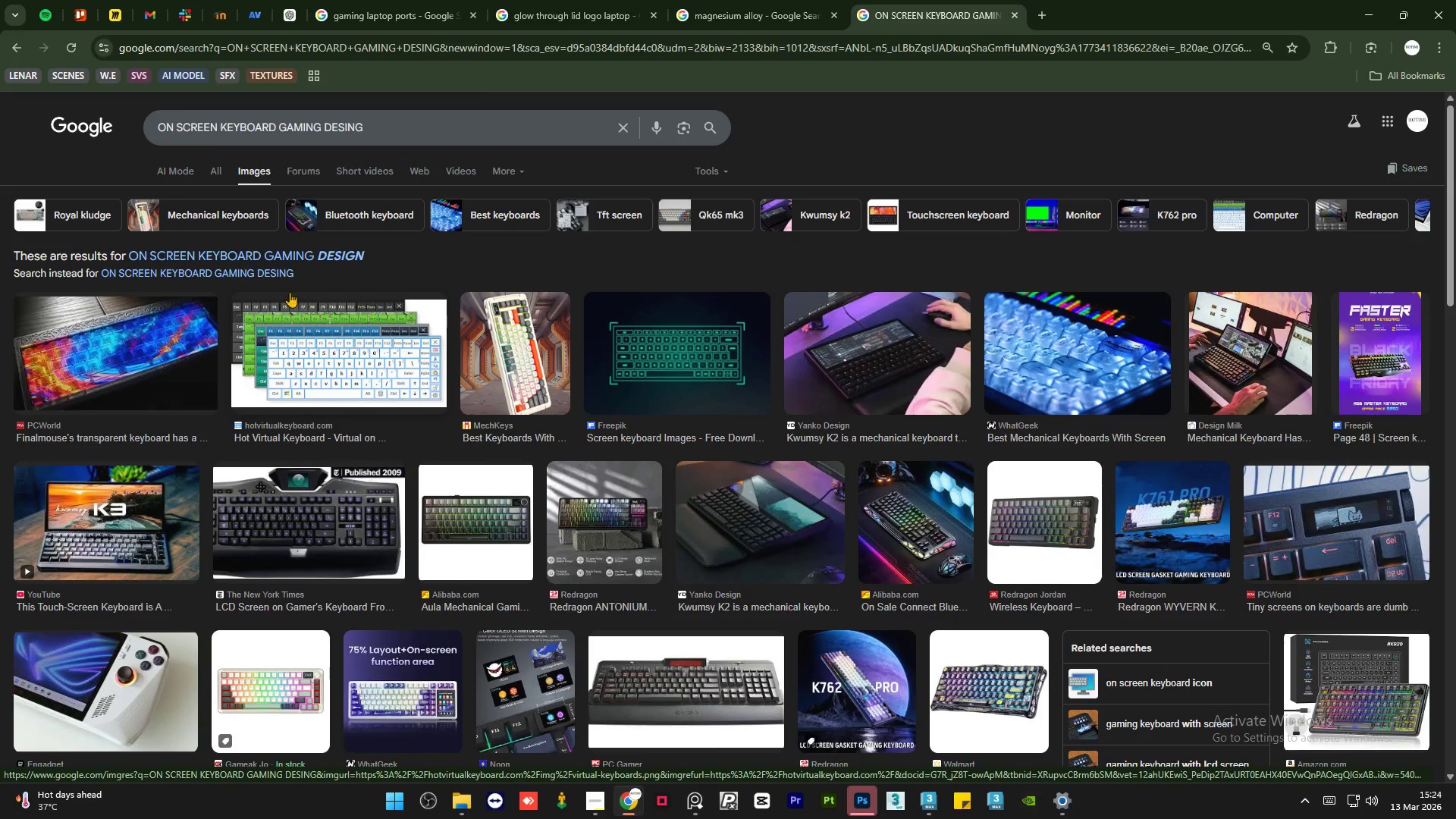 
wait(6.52)
 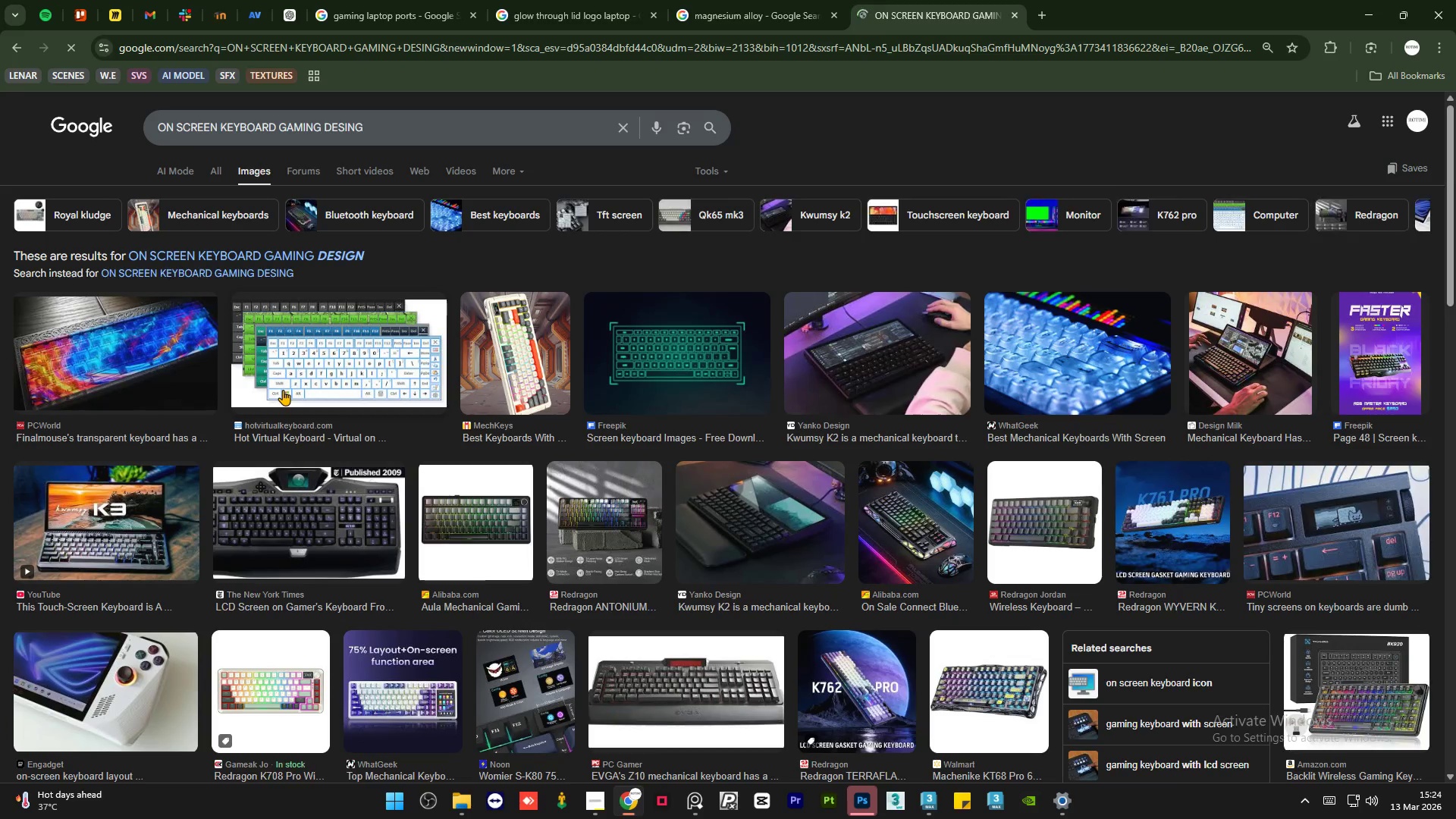 
scroll: coordinate [636, 399], scroll_direction: down, amount: 22.0
 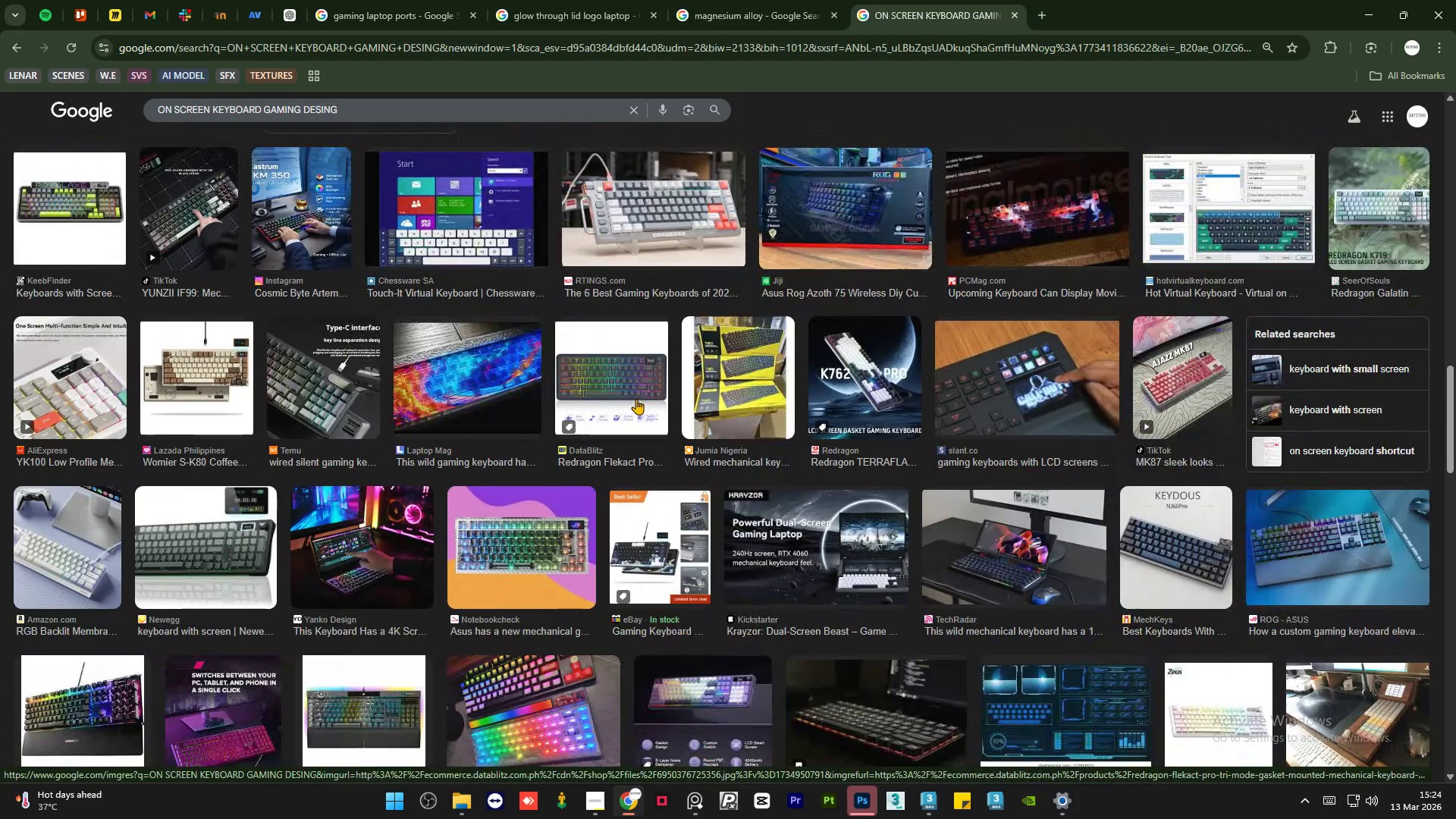 
scroll: coordinate [636, 399], scroll_direction: down, amount: 15.0
 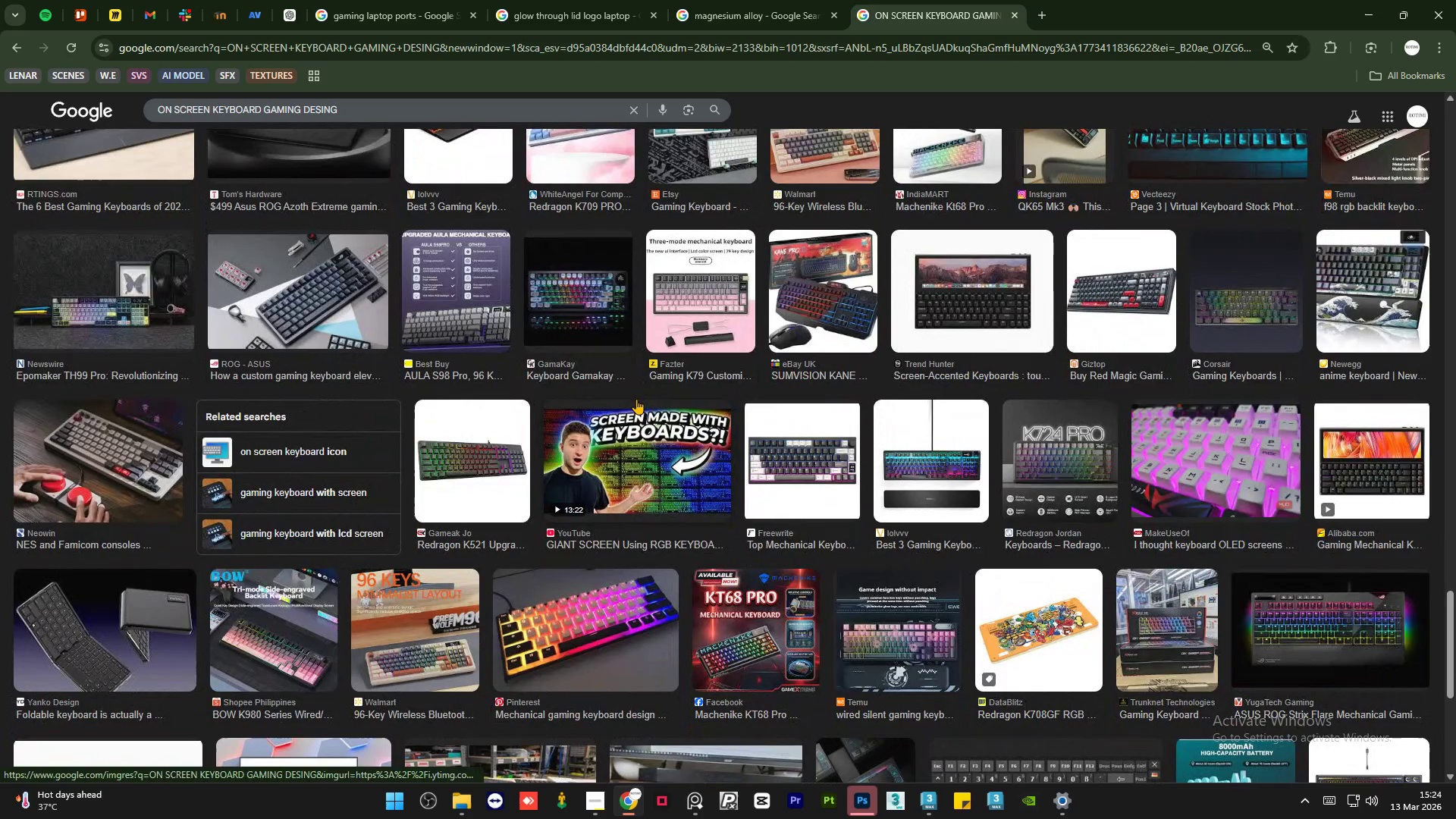 
scroll: coordinate [374, 209], scroll_direction: up, amount: 52.0
 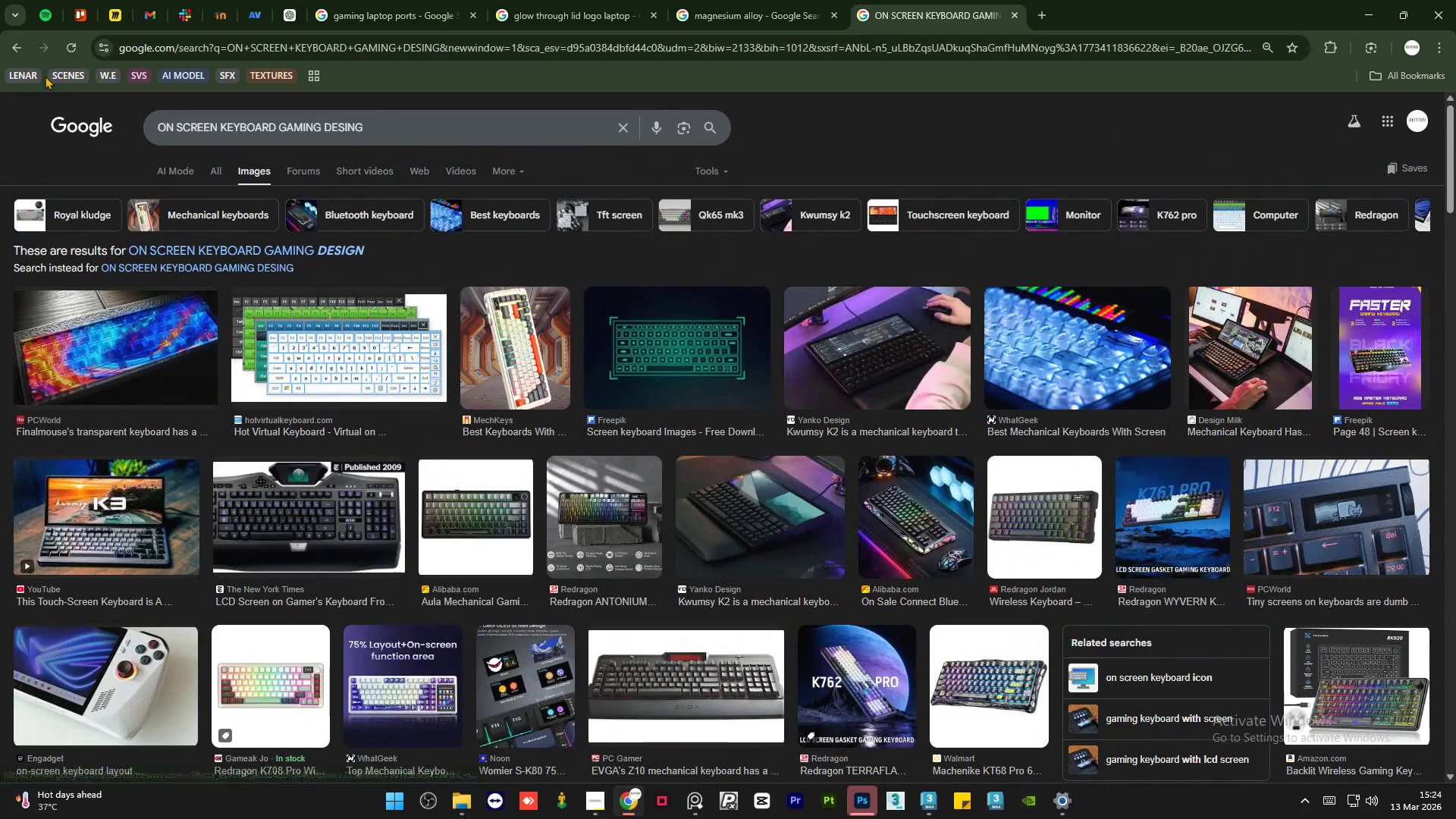 
mouse_move([27, 70])
 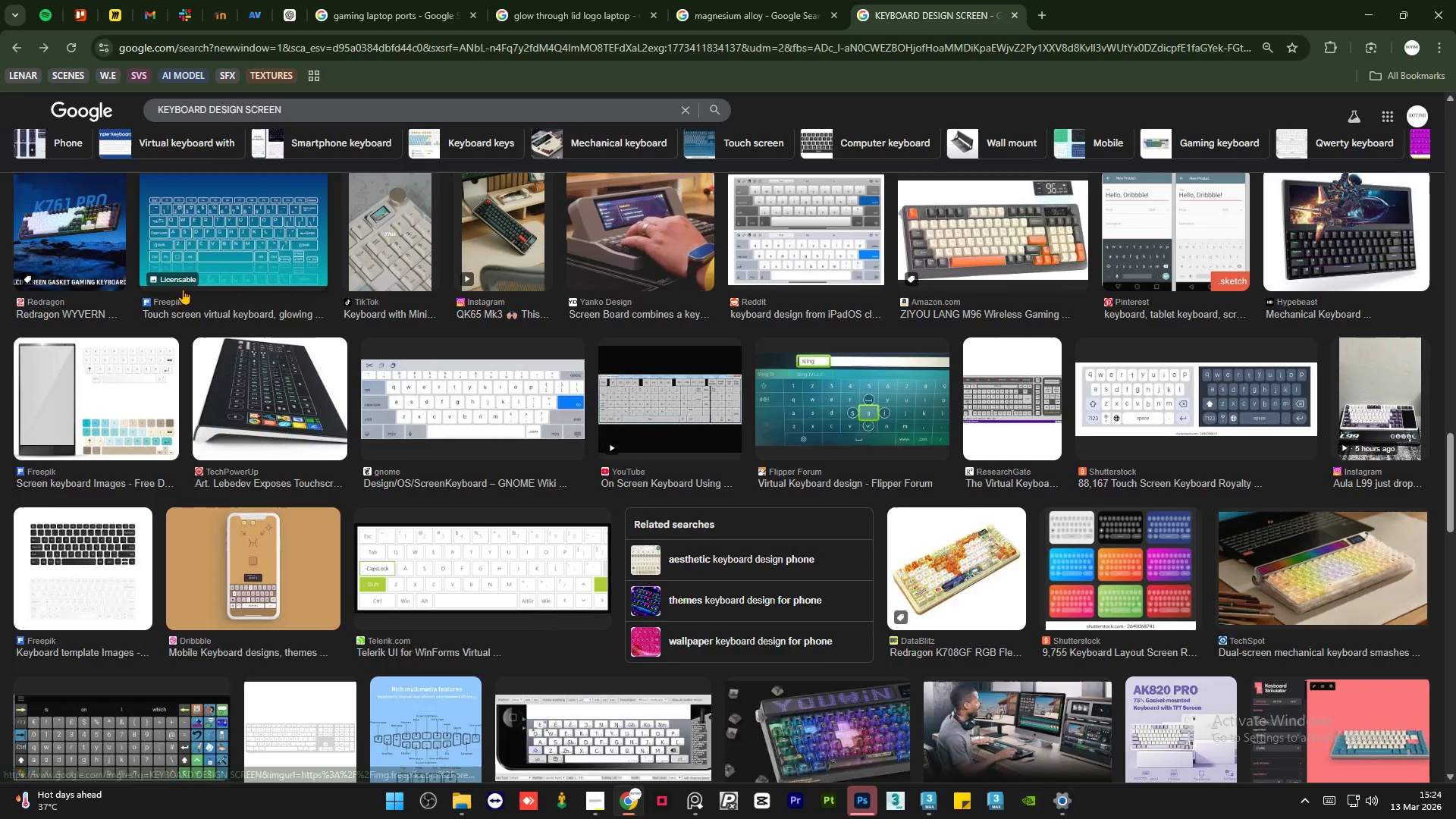 
scroll: coordinate [183, 289], scroll_direction: up, amount: 40.0
 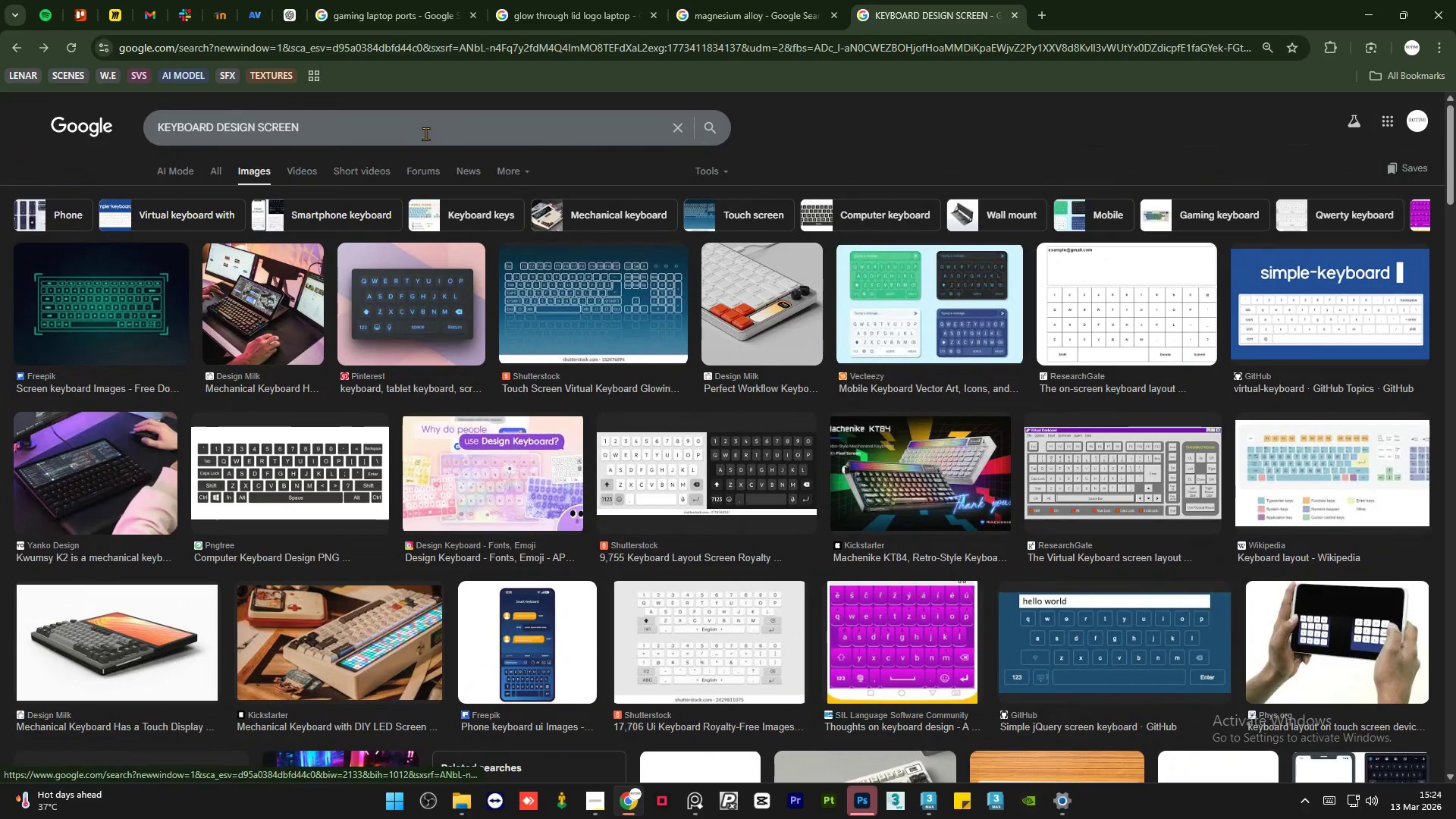 
double_click([419, 134])
 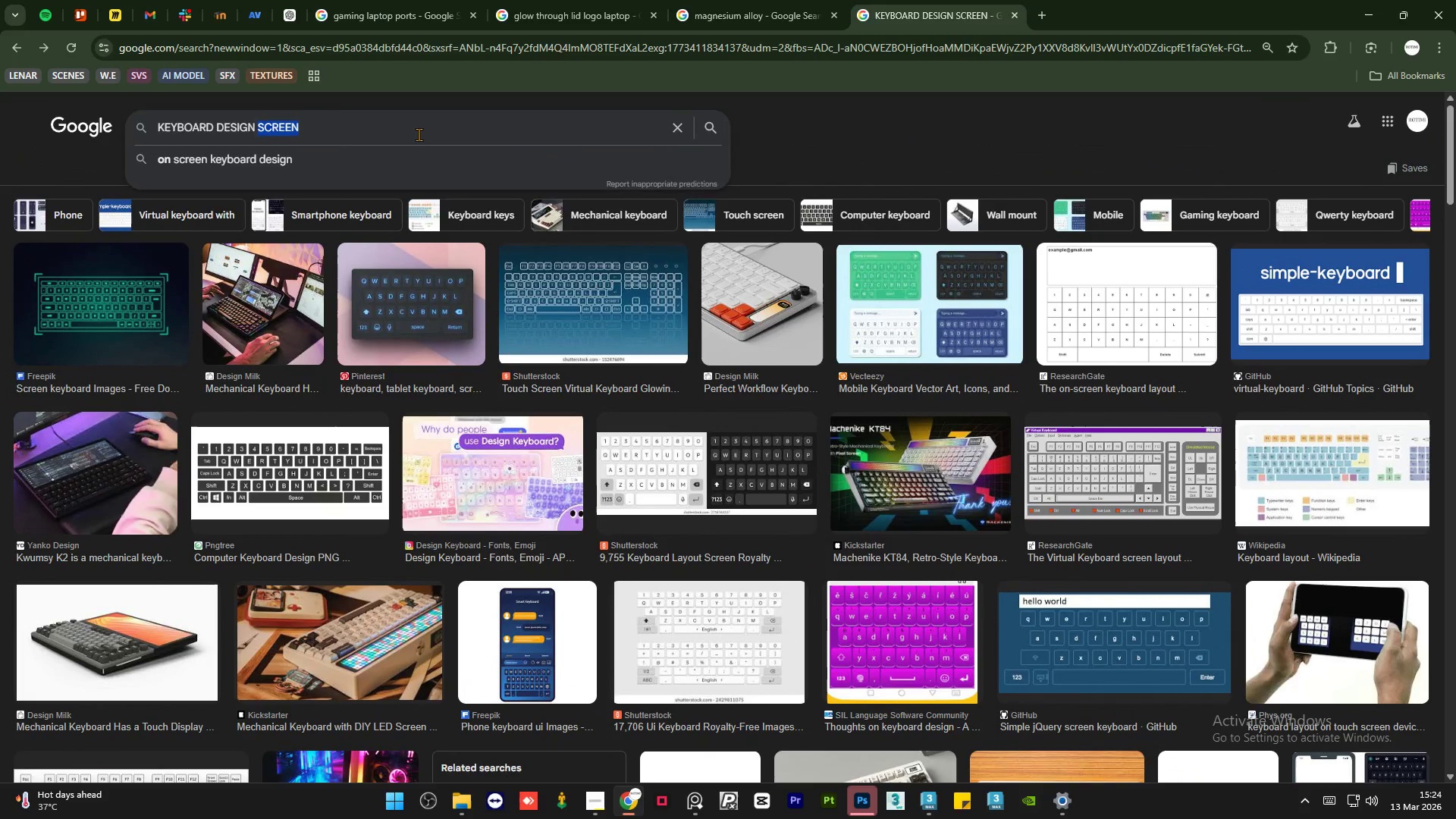 
triple_click([419, 134])
 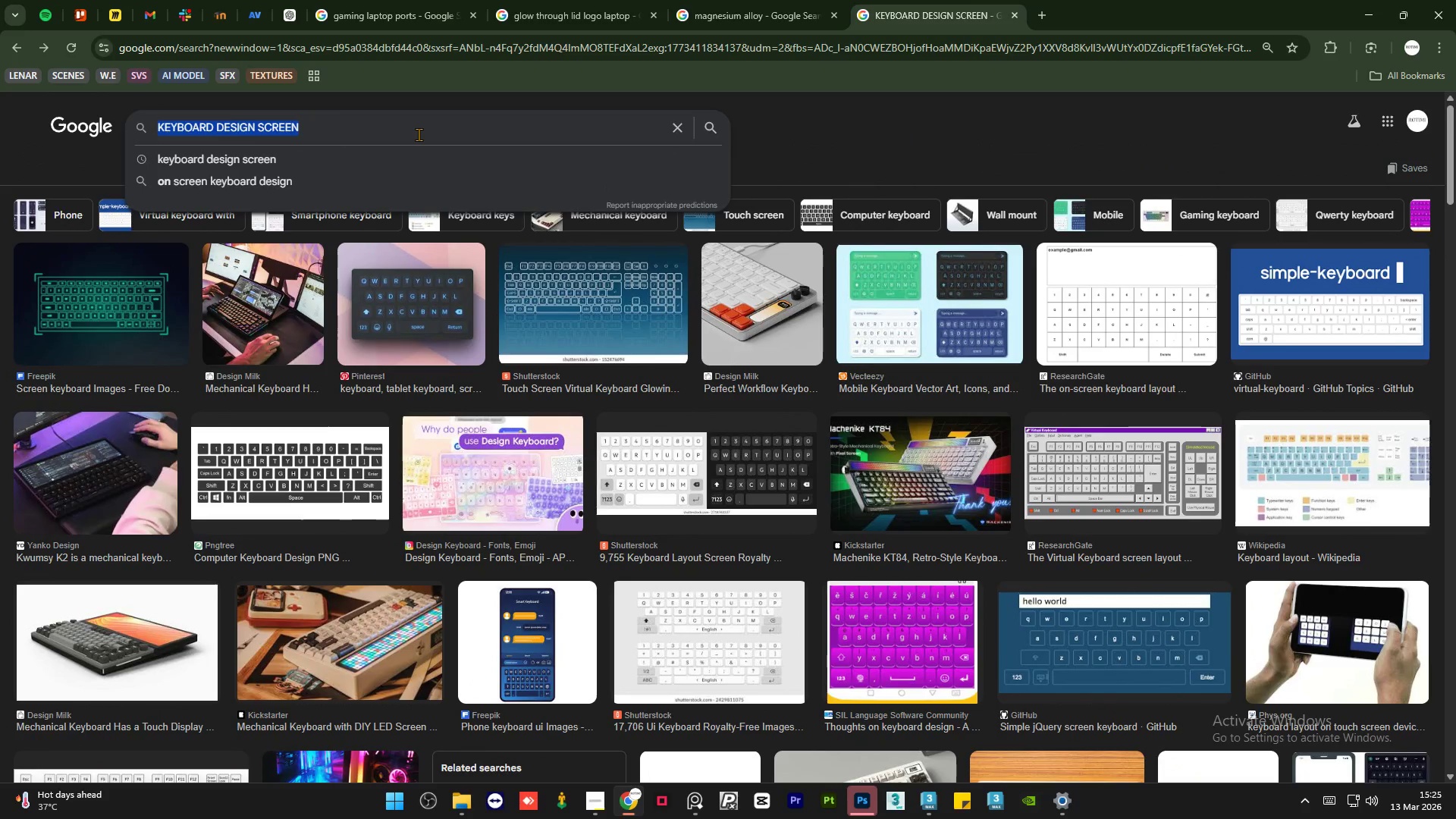 
type(VIRTUAL GAMING KEYBOARD)
 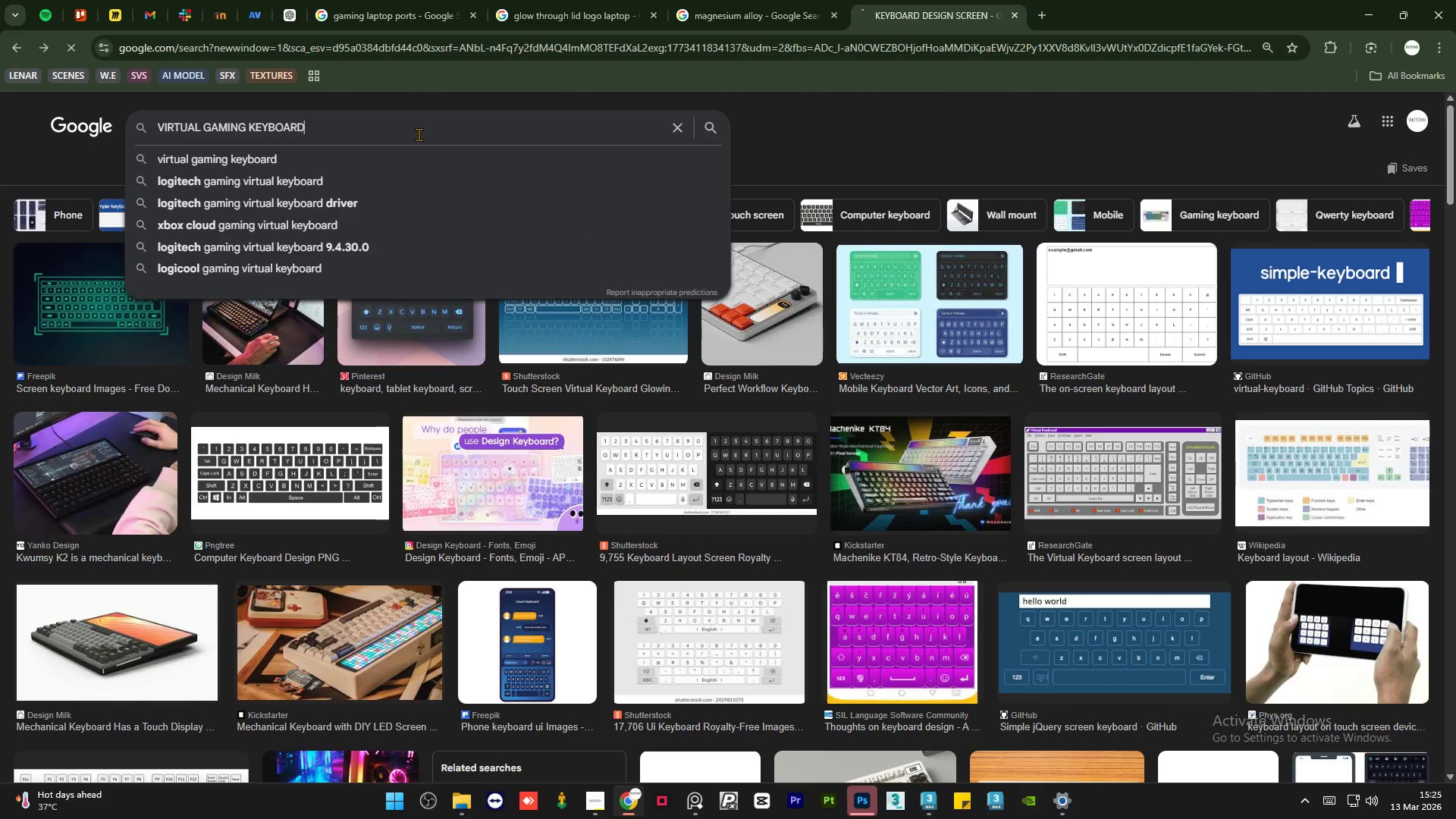 
key(Enter)
 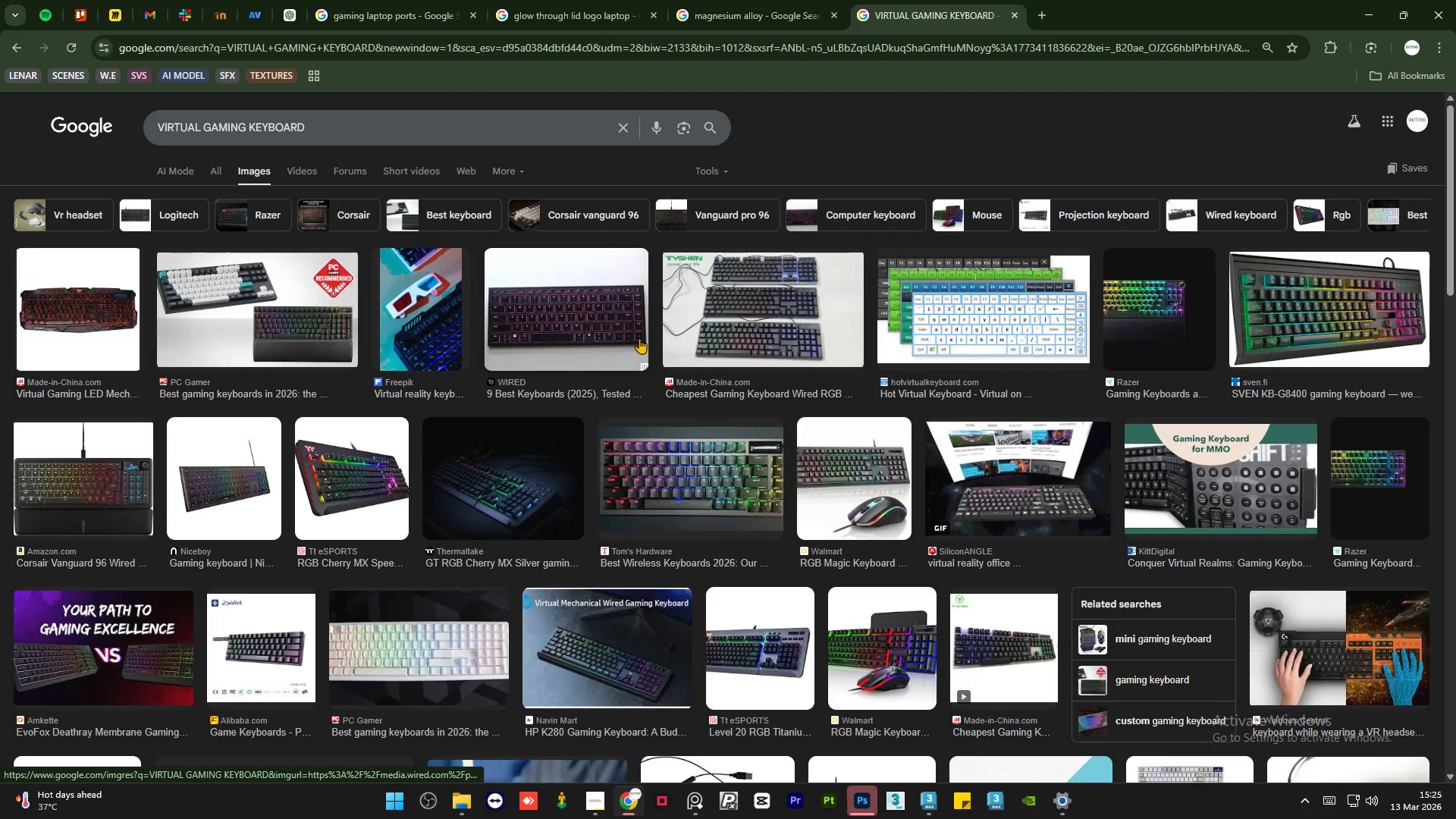 
scroll: coordinate [636, 378], scroll_direction: down, amount: 12.0
 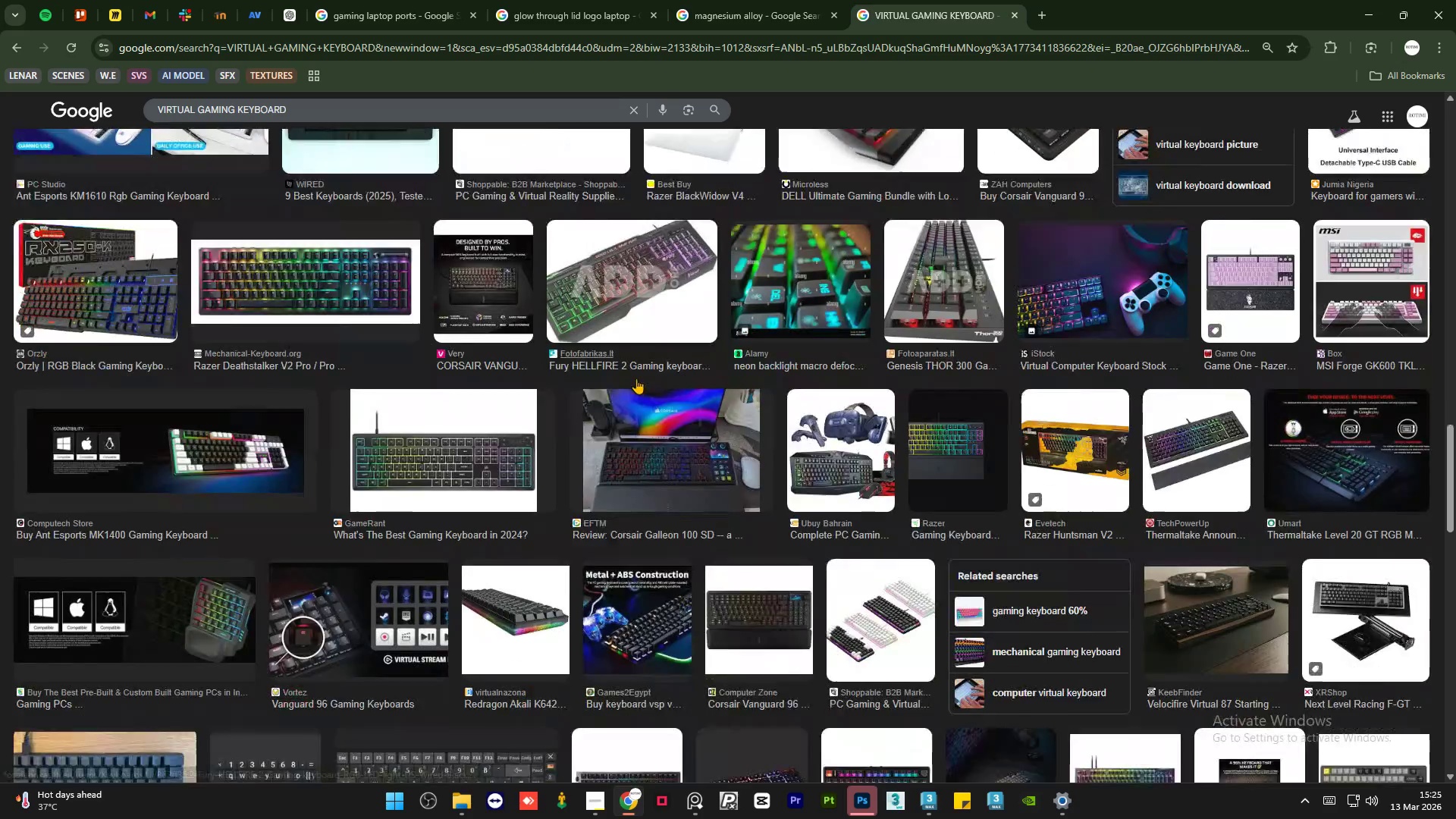 
scroll: coordinate [636, 378], scroll_direction: up, amount: 33.0
 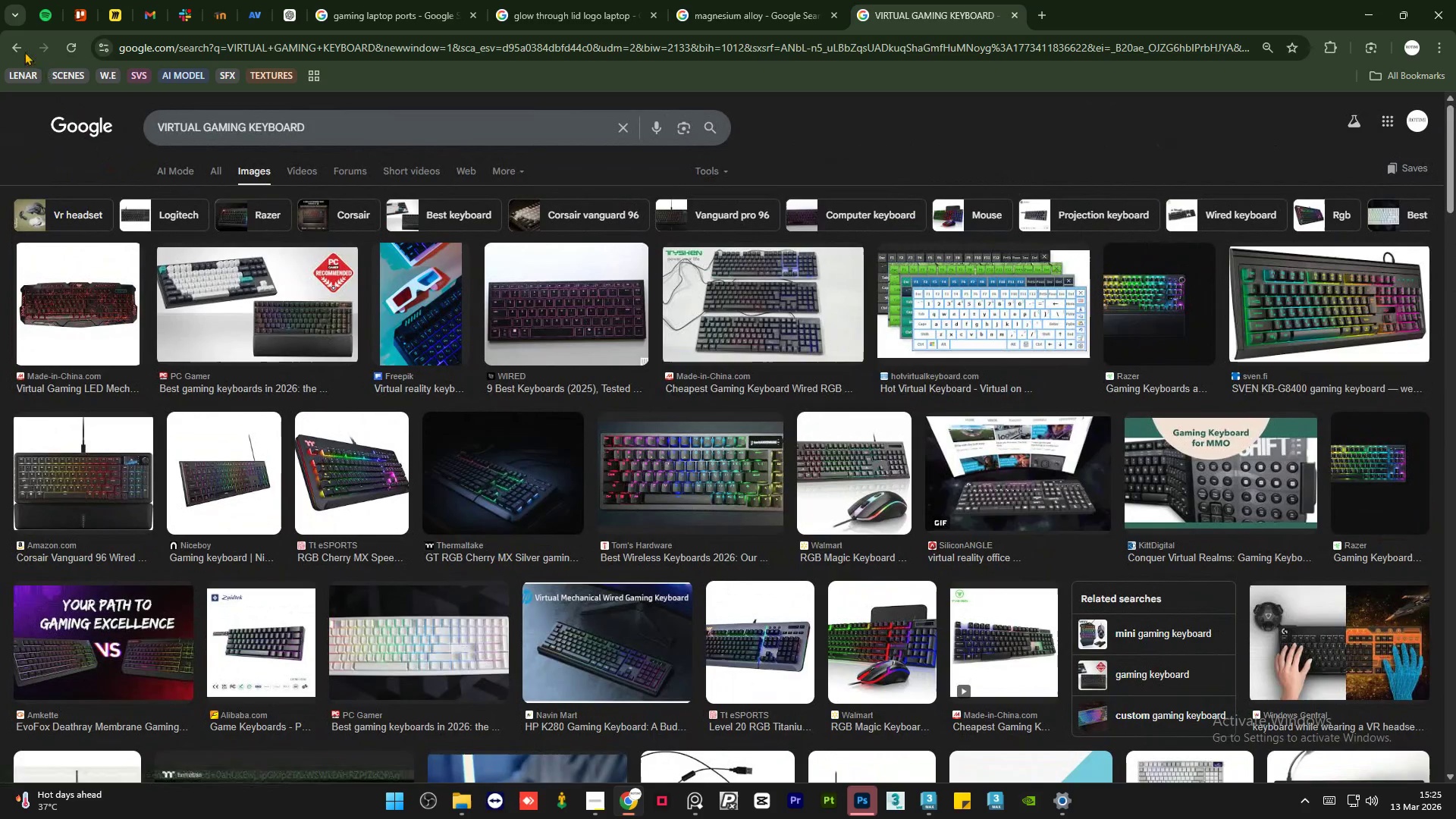 
left_click([14, 44])
 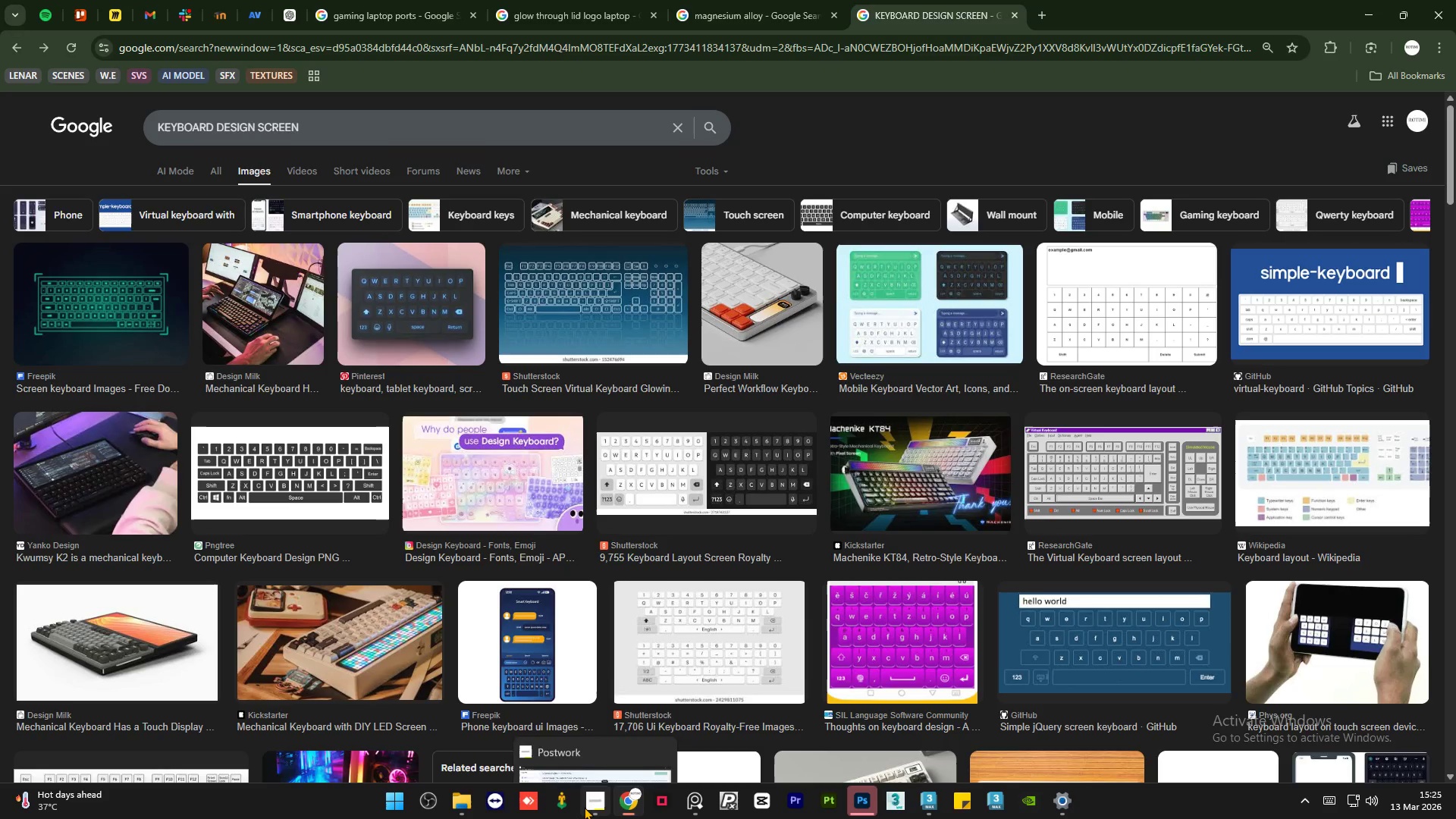 
left_click([584, 807])